 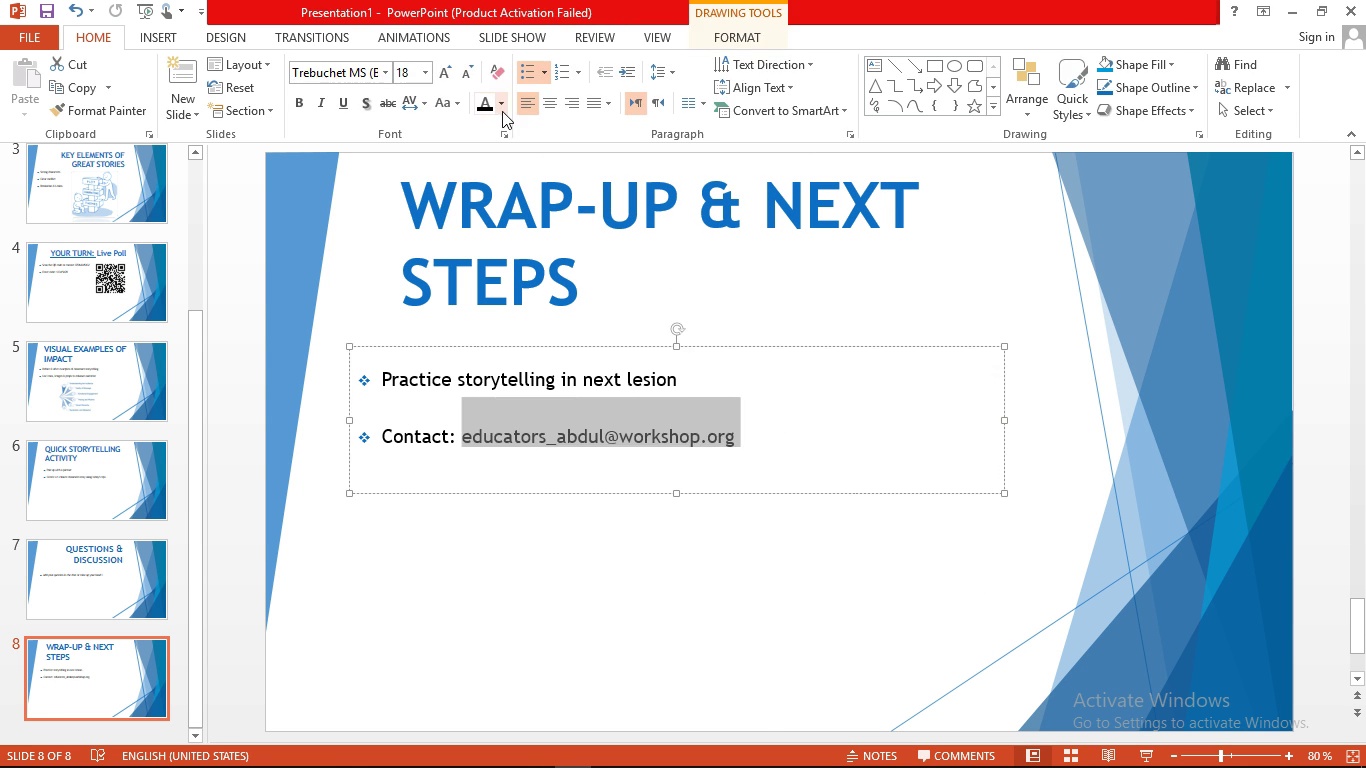 
left_click([502, 111])
 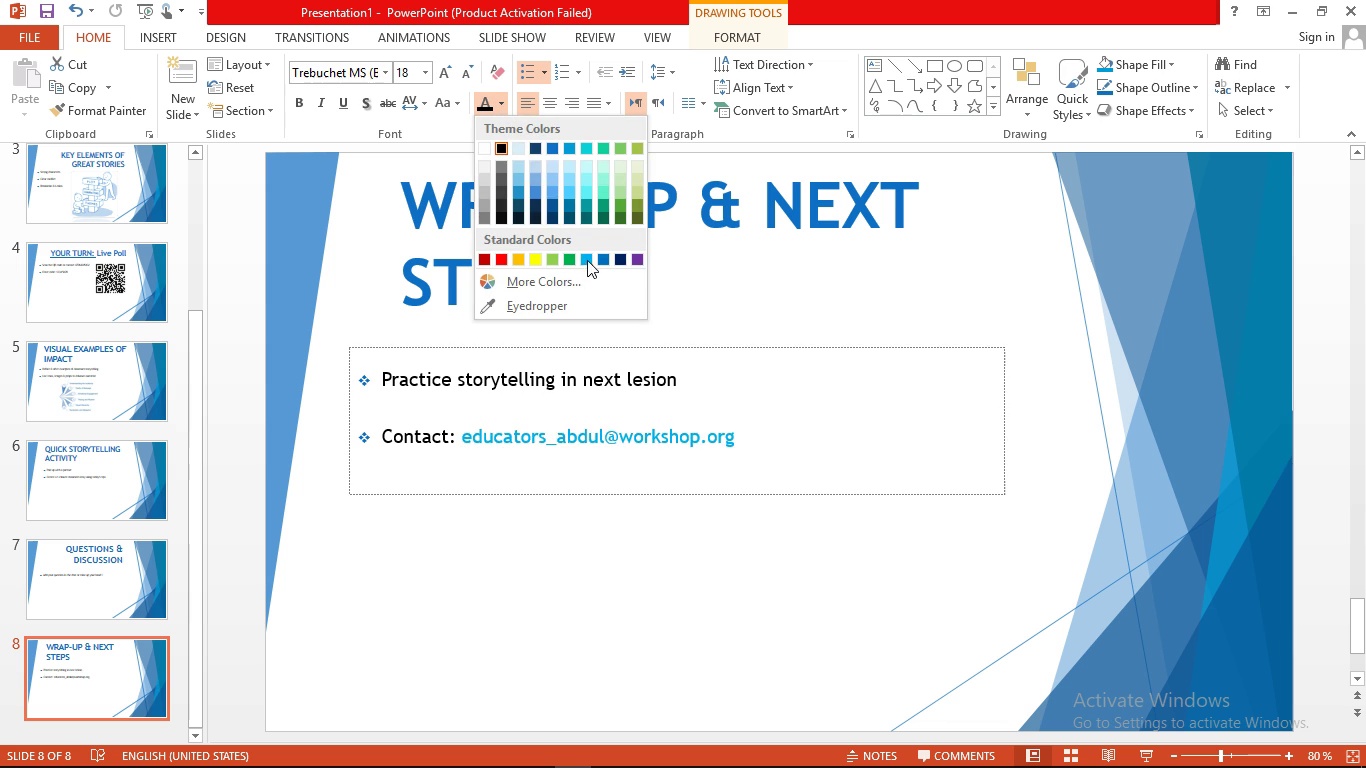 
left_click([587, 260])
 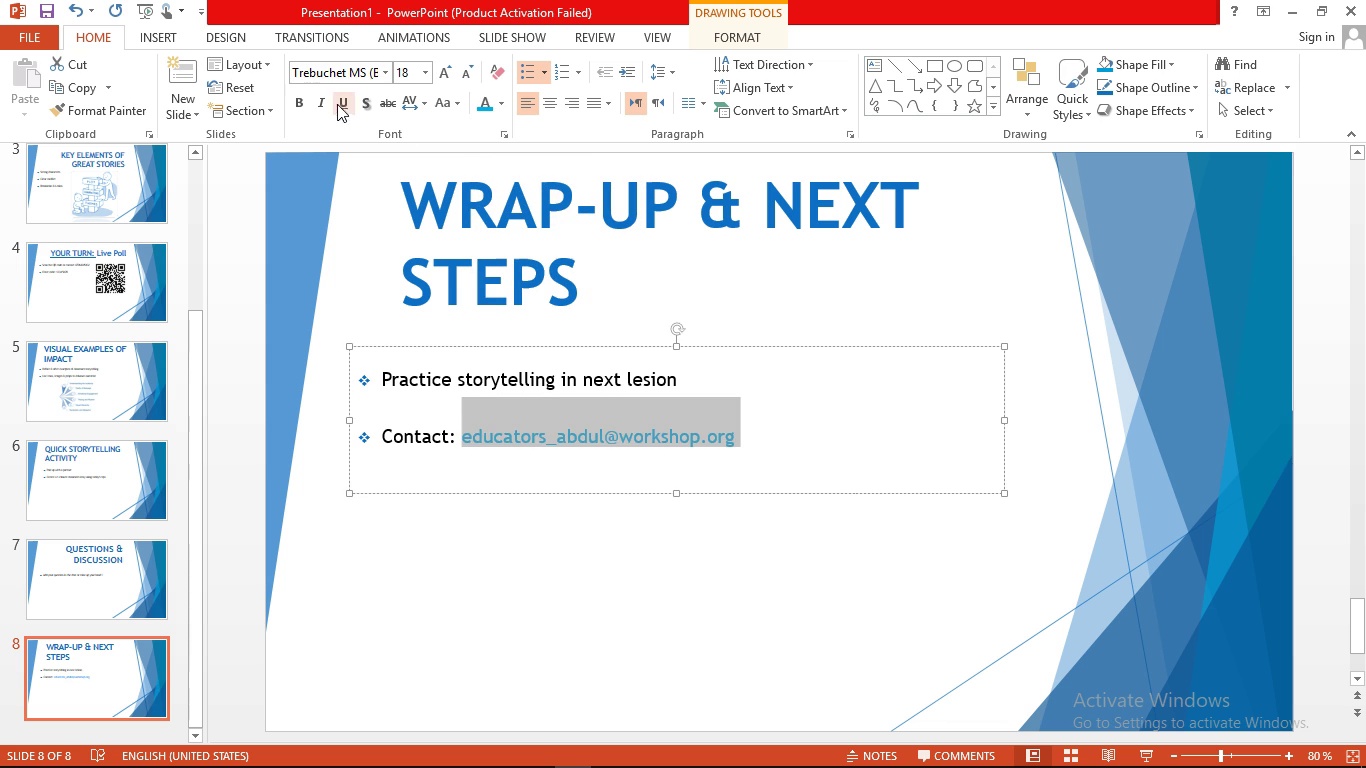 
left_click([337, 104])
 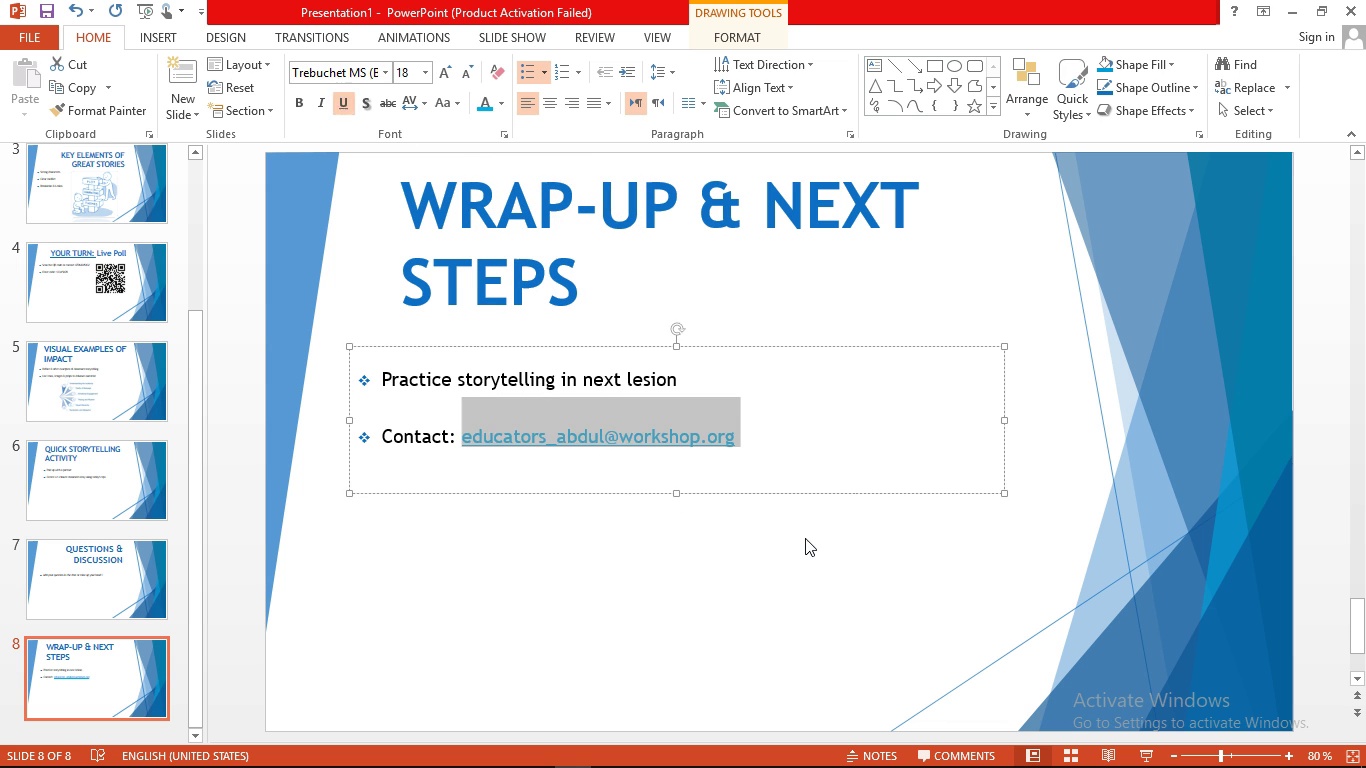 
left_click([805, 538])
 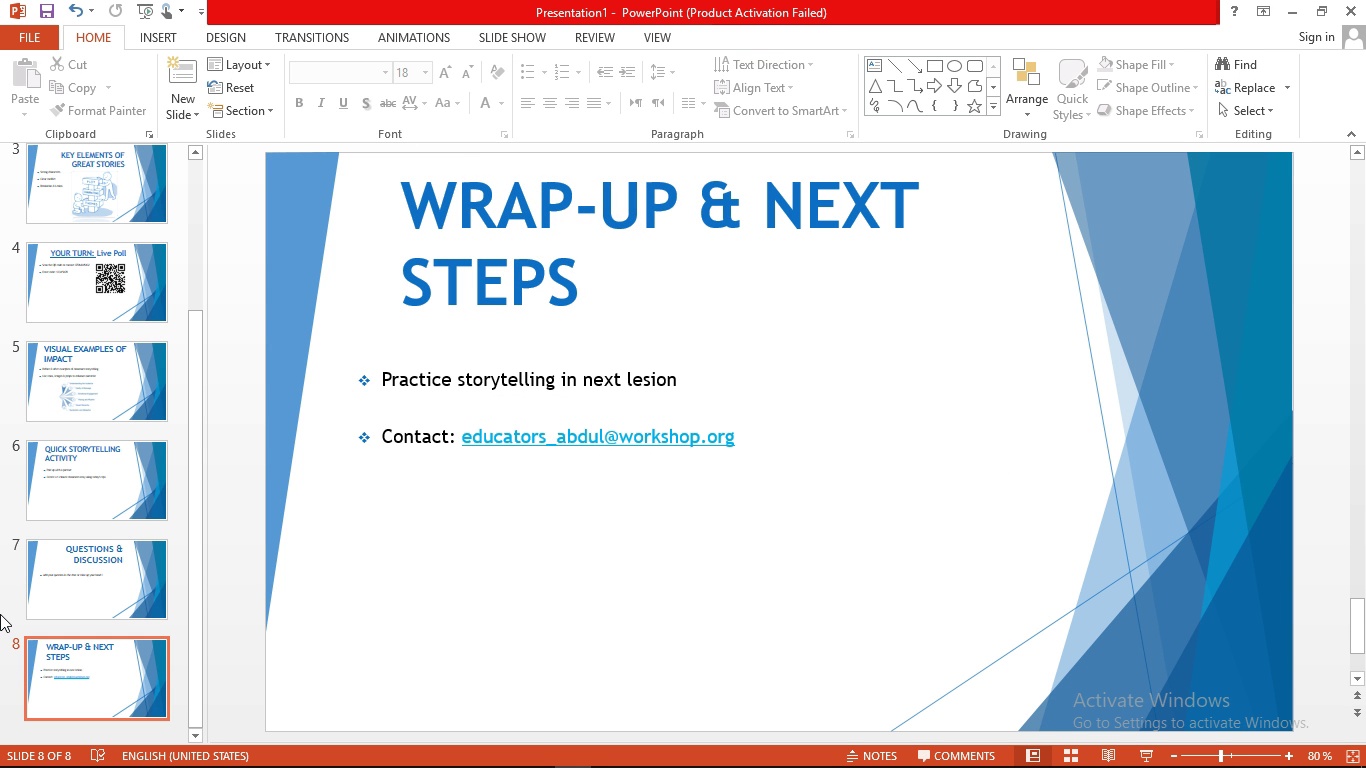 
wait(110.19)
 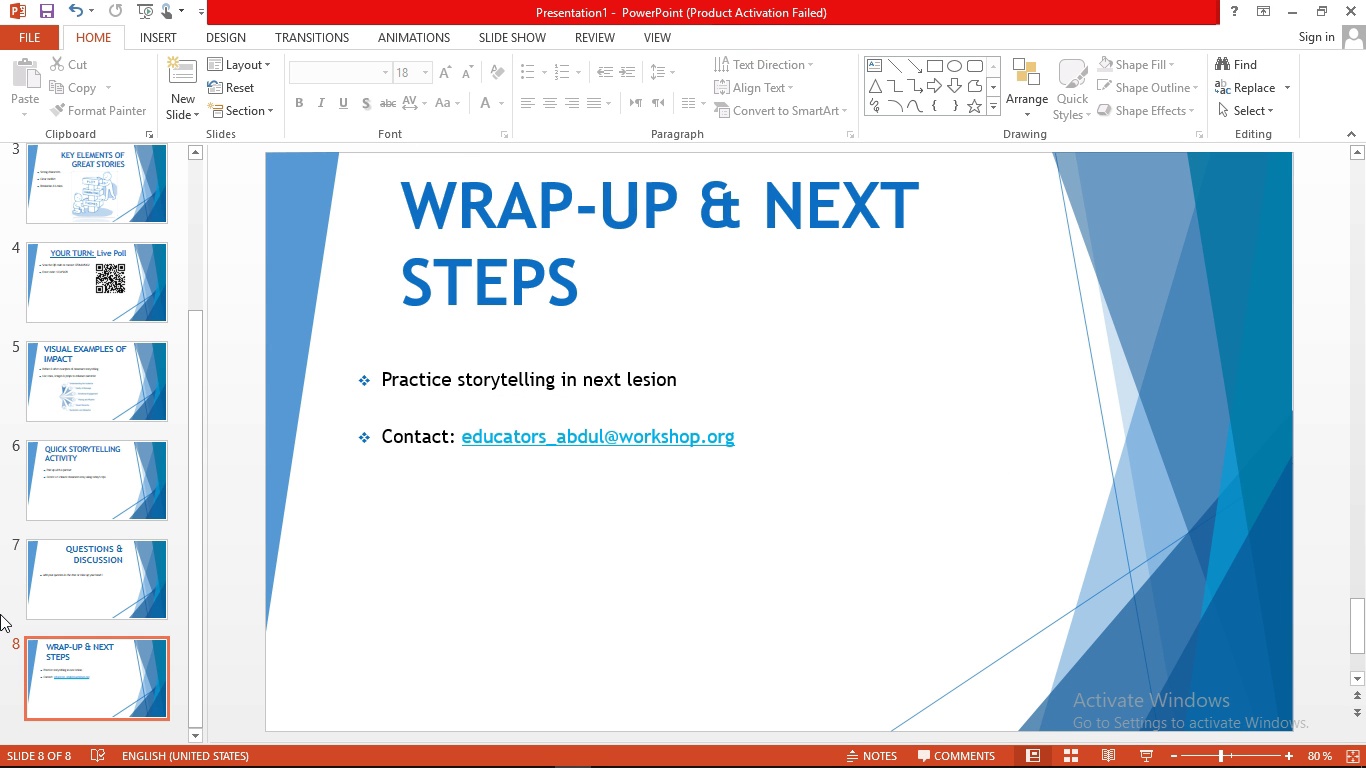 
double_click([195, 152])
 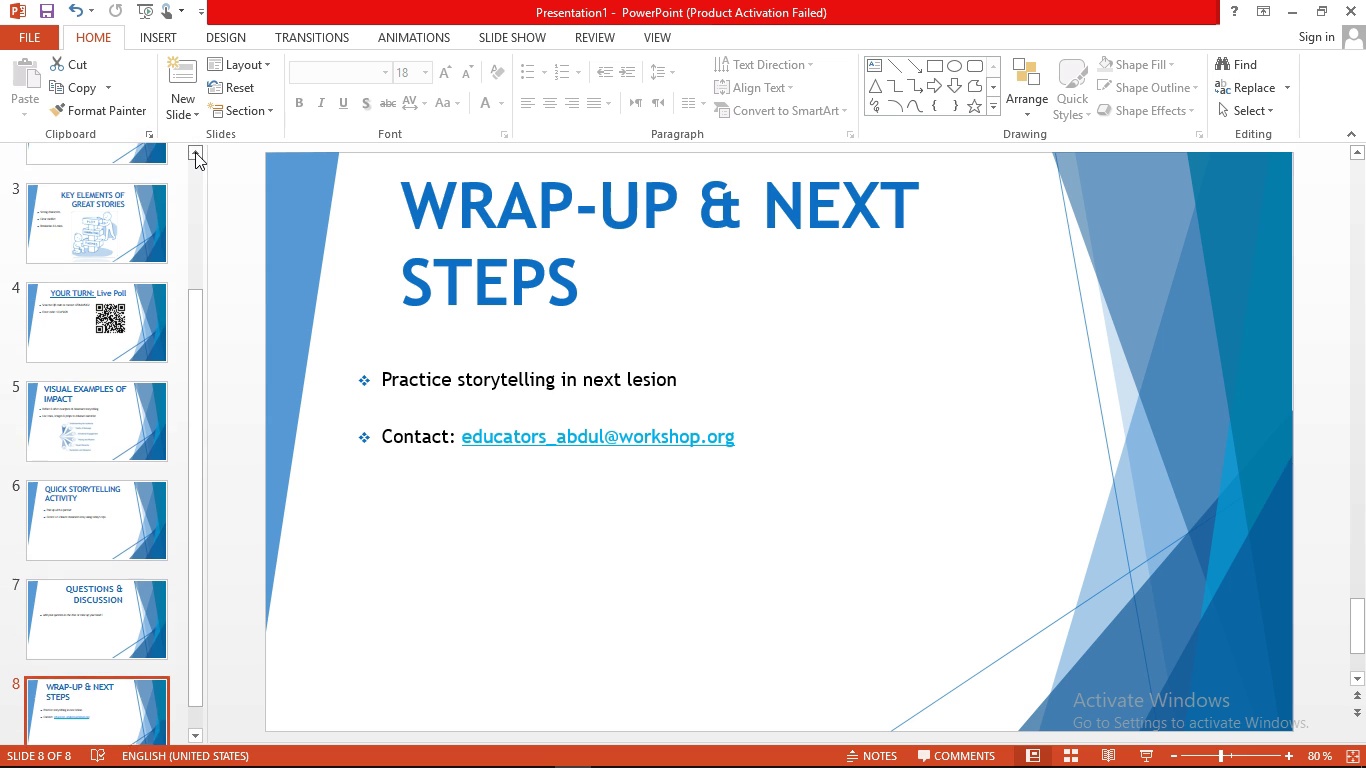 
triple_click([195, 152])
 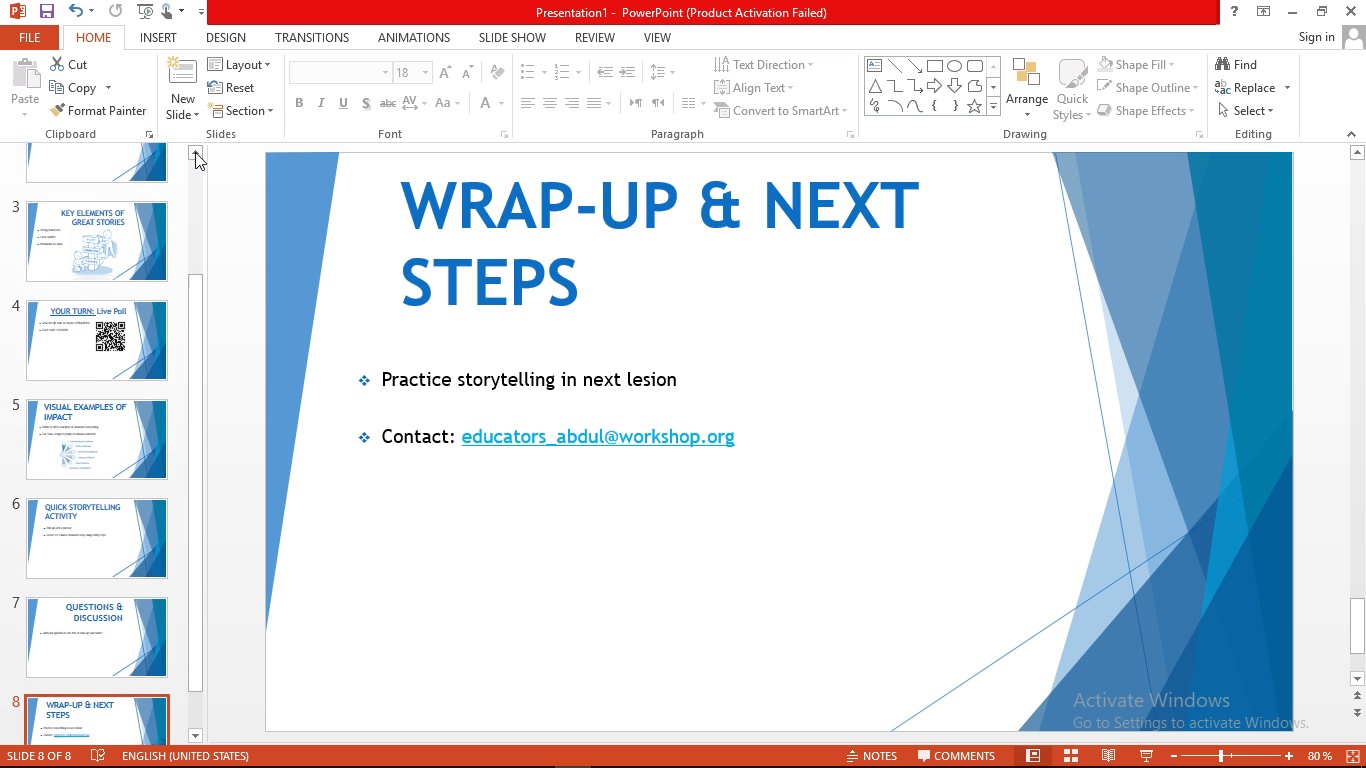 
triple_click([195, 152])
 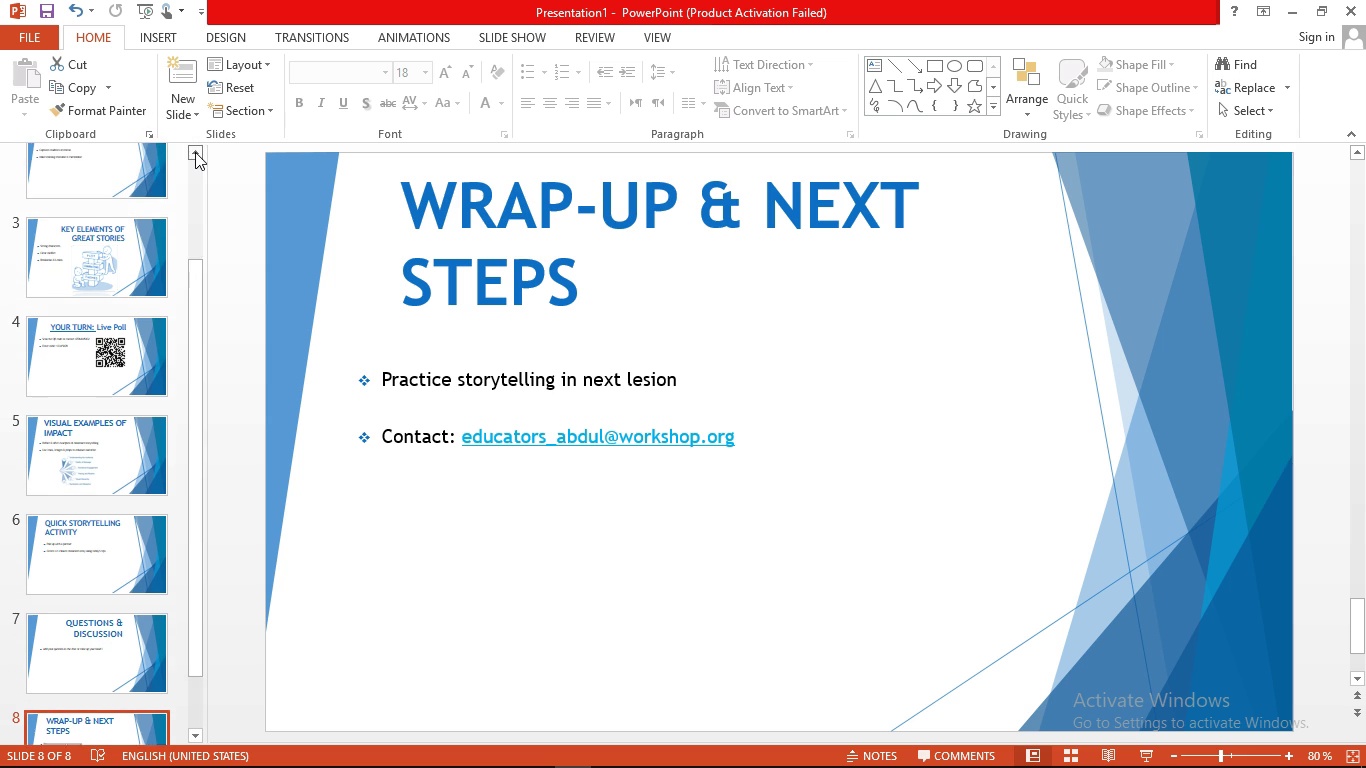 
triple_click([195, 152])
 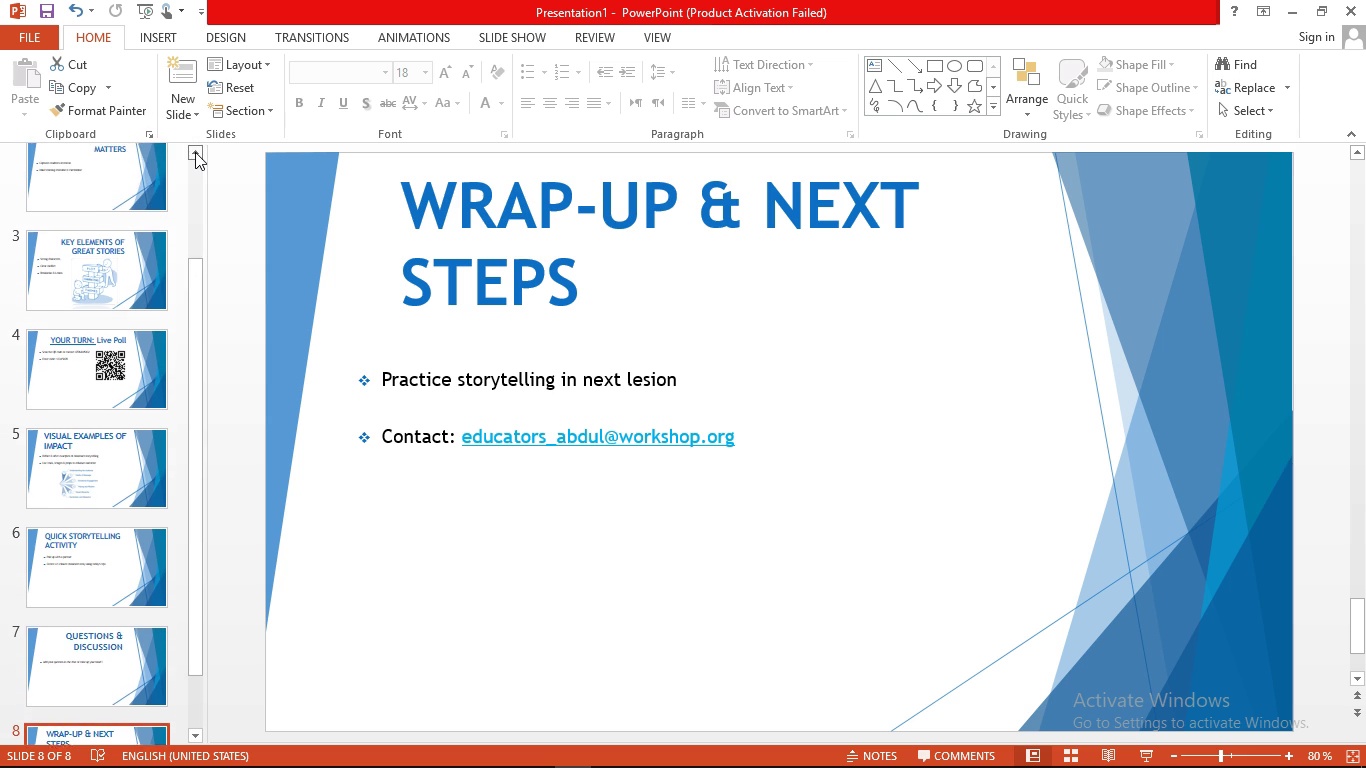 
triple_click([195, 152])
 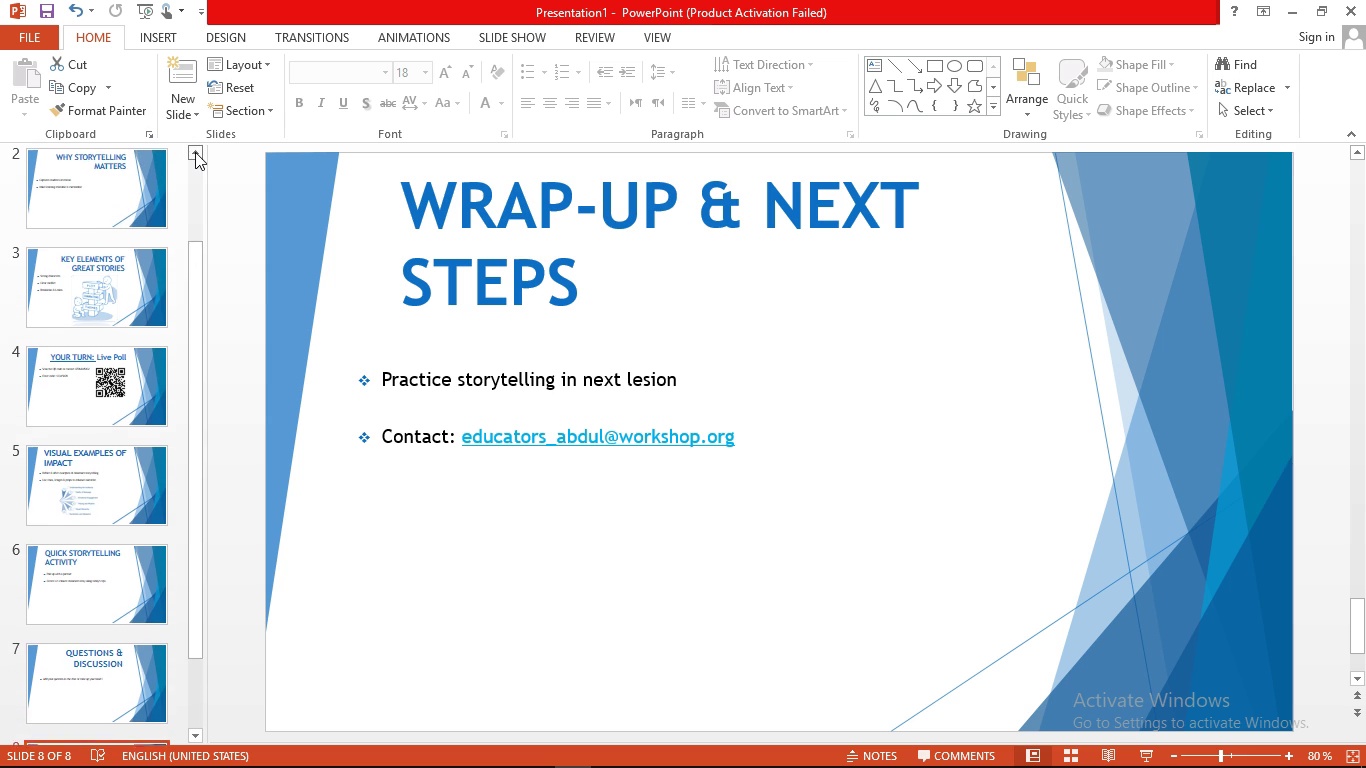 
triple_click([195, 152])
 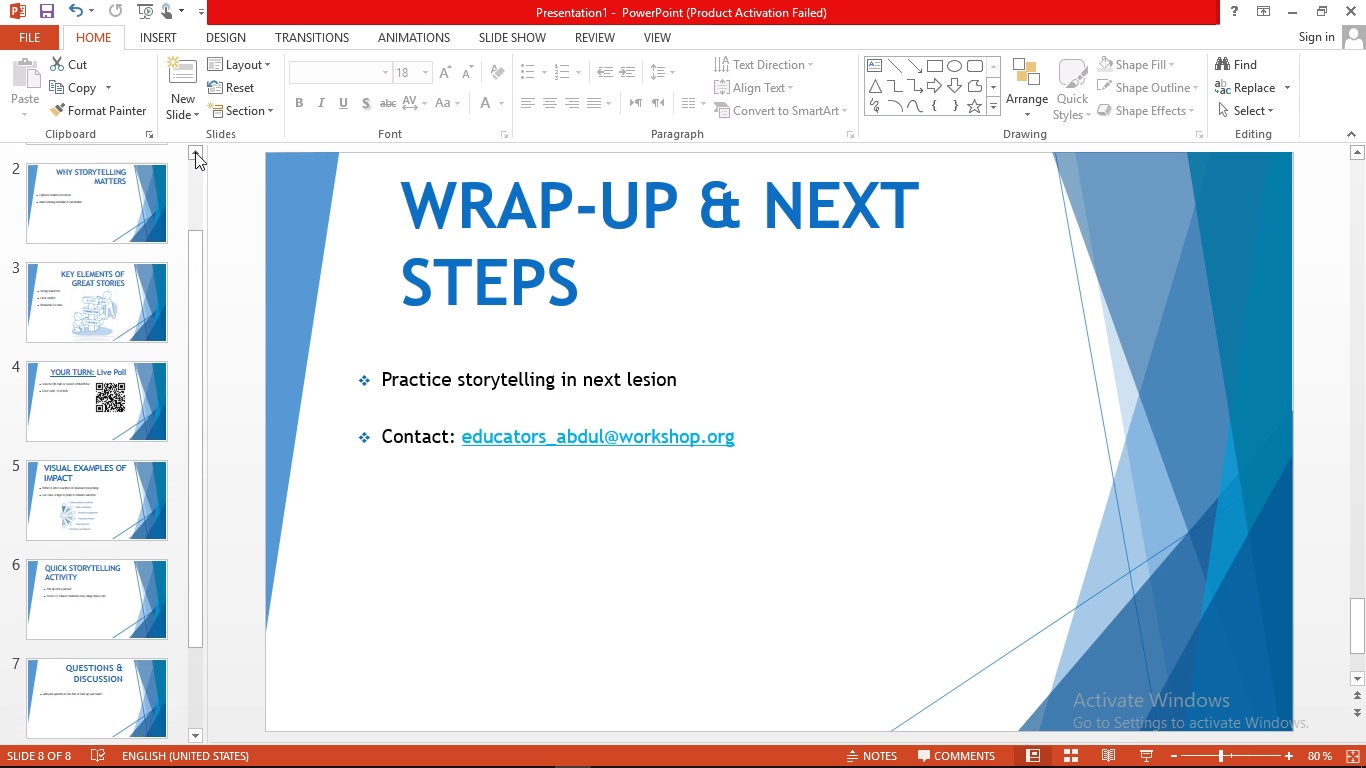 
triple_click([195, 152])
 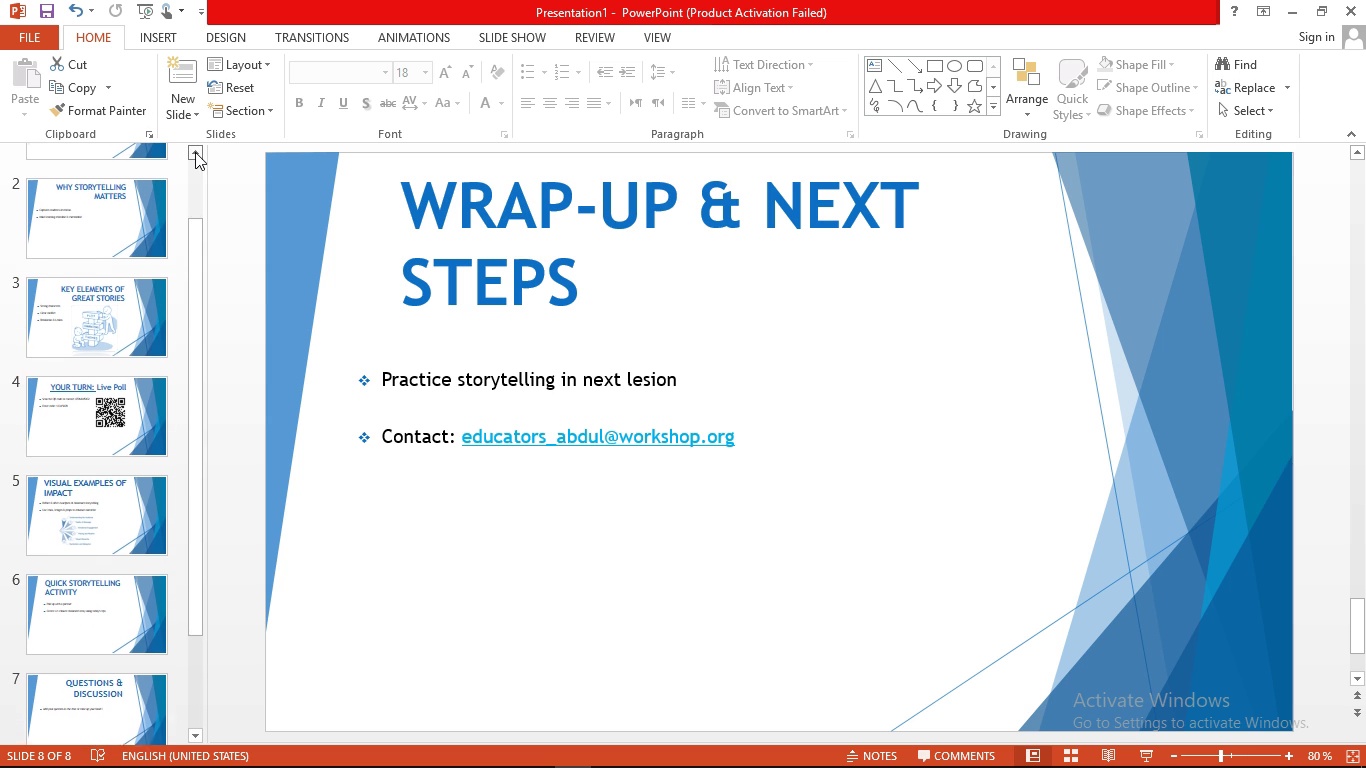 
triple_click([195, 152])
 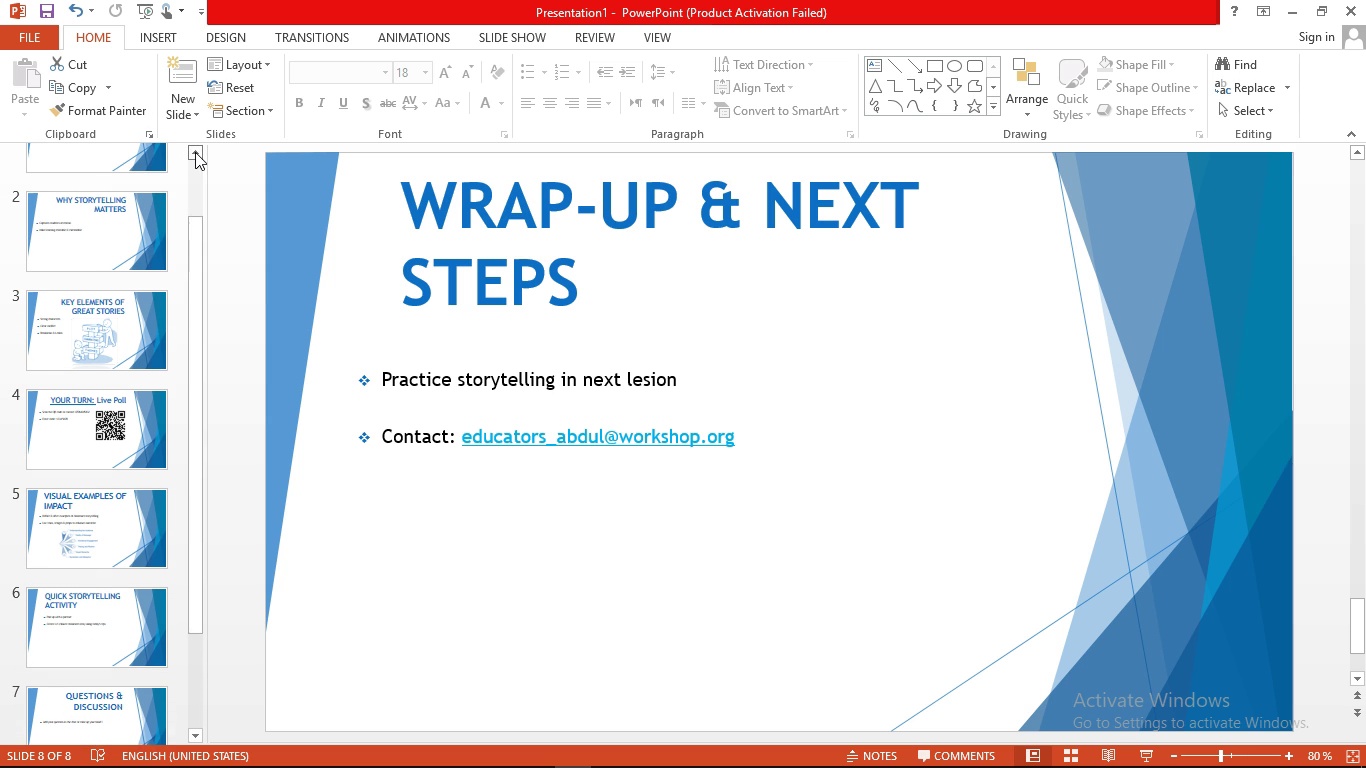 
triple_click([195, 152])
 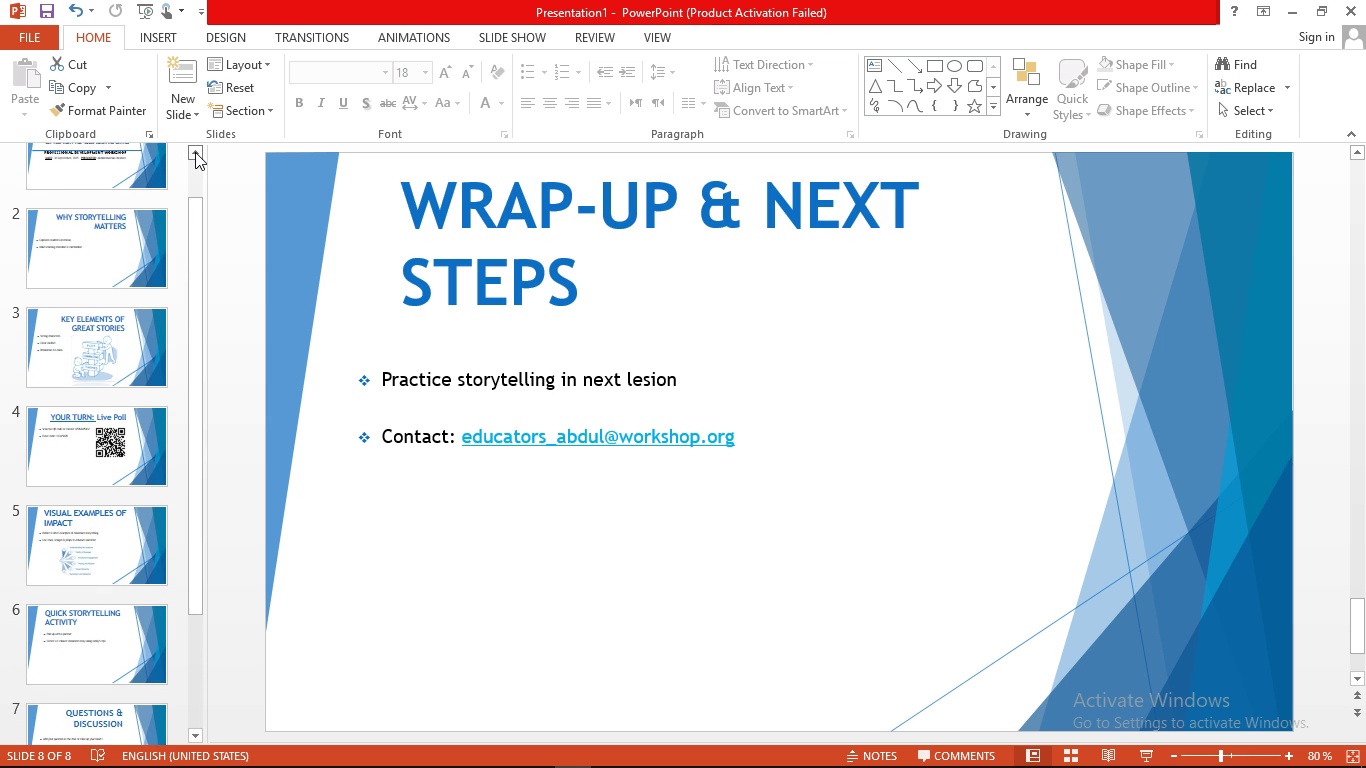 
triple_click([195, 152])
 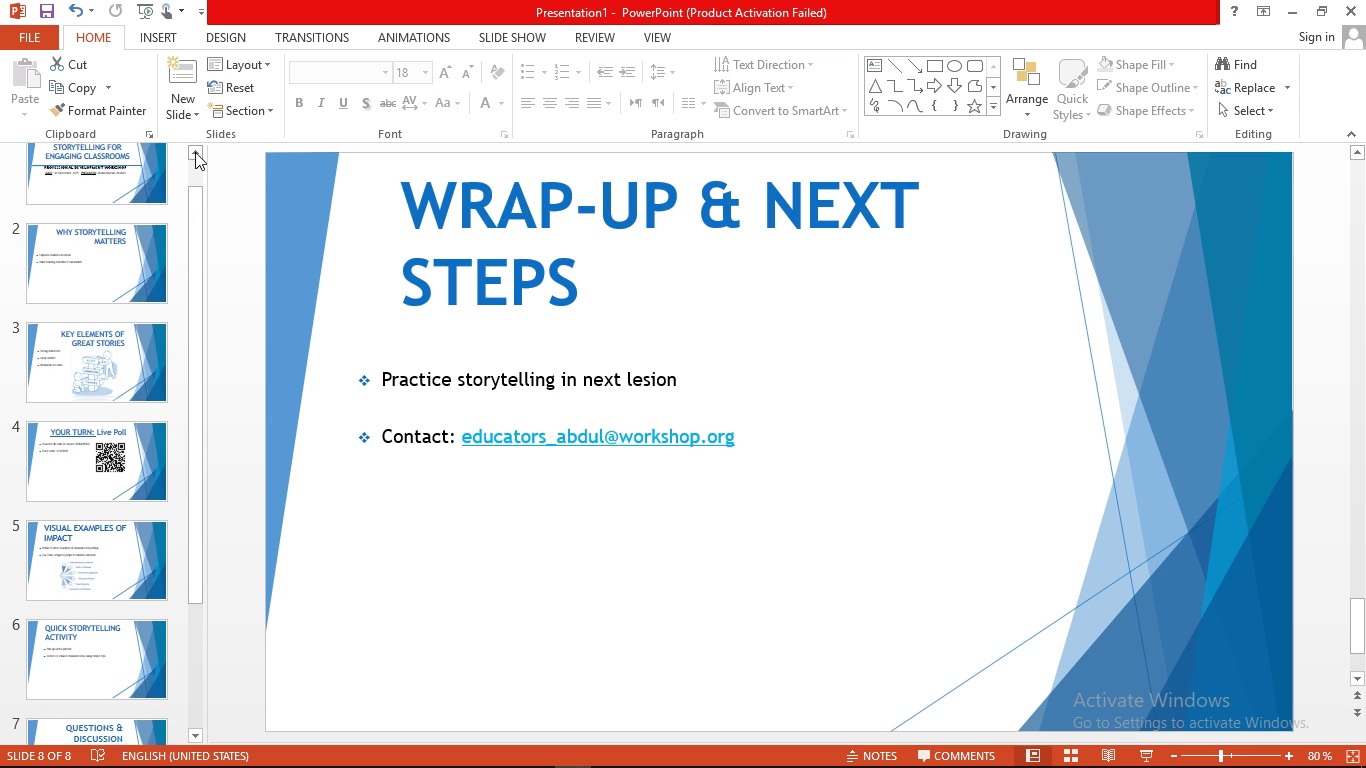 
triple_click([195, 152])